 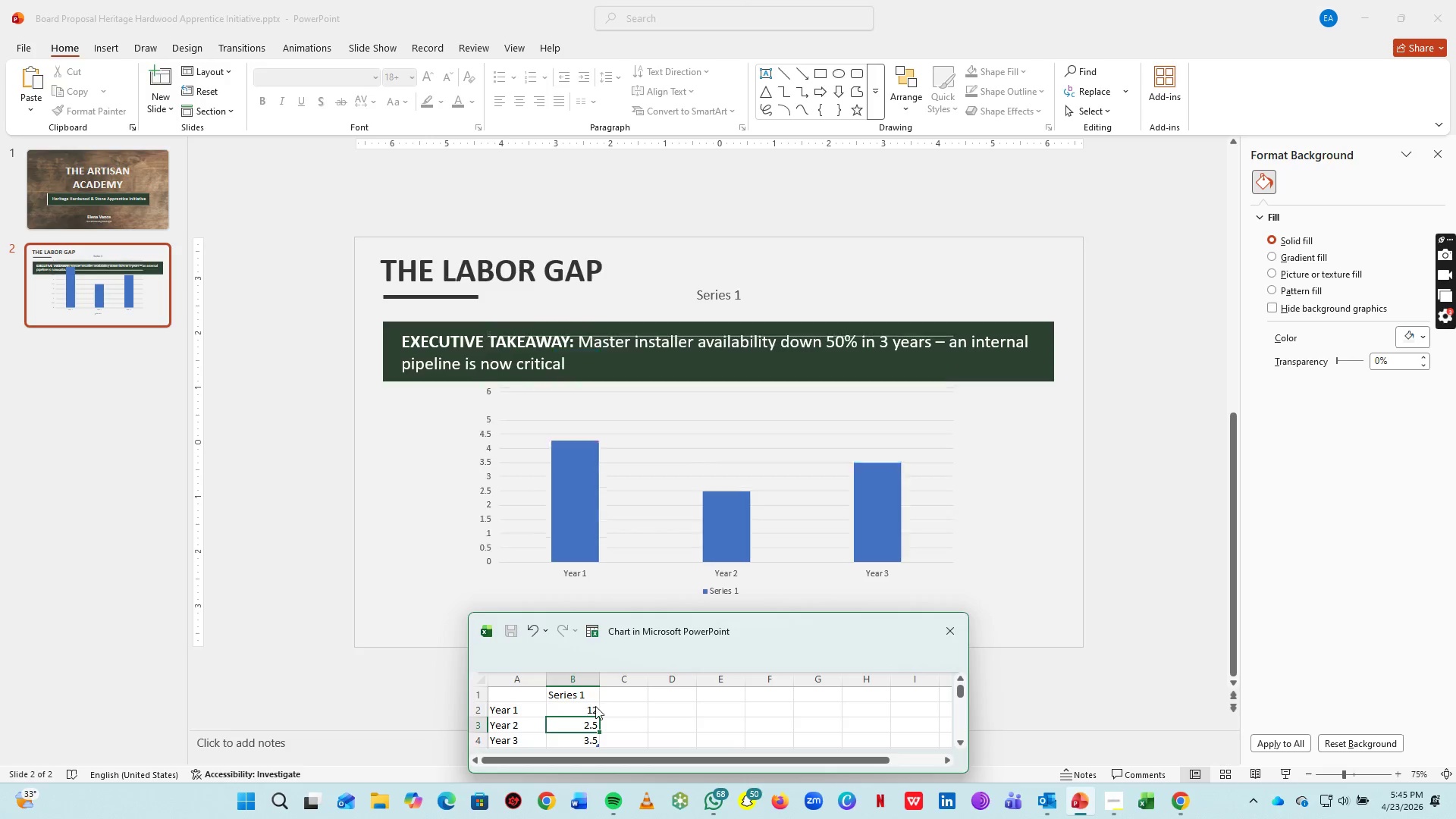 
key(9)
 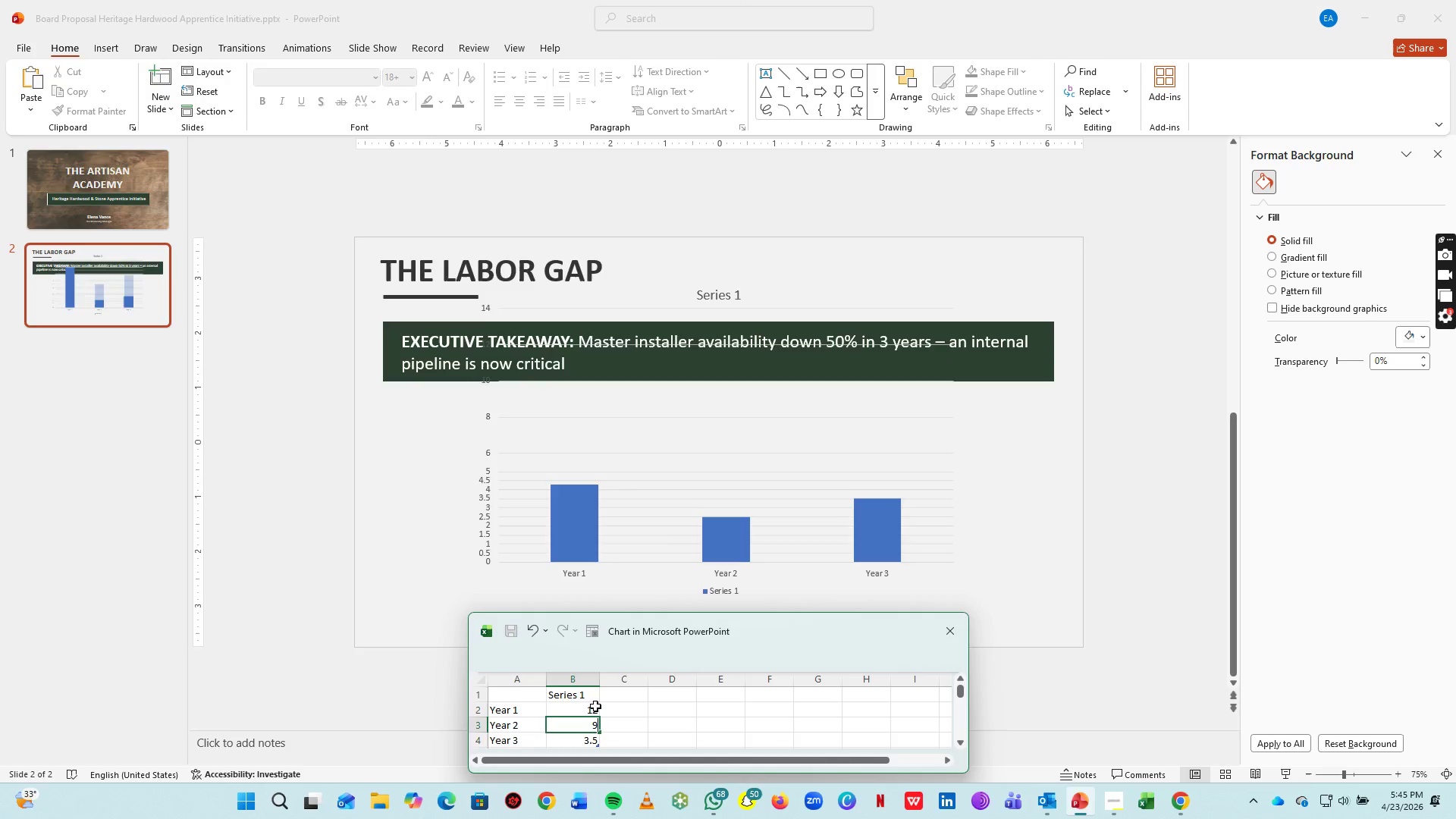 
key(ArrowDown)
 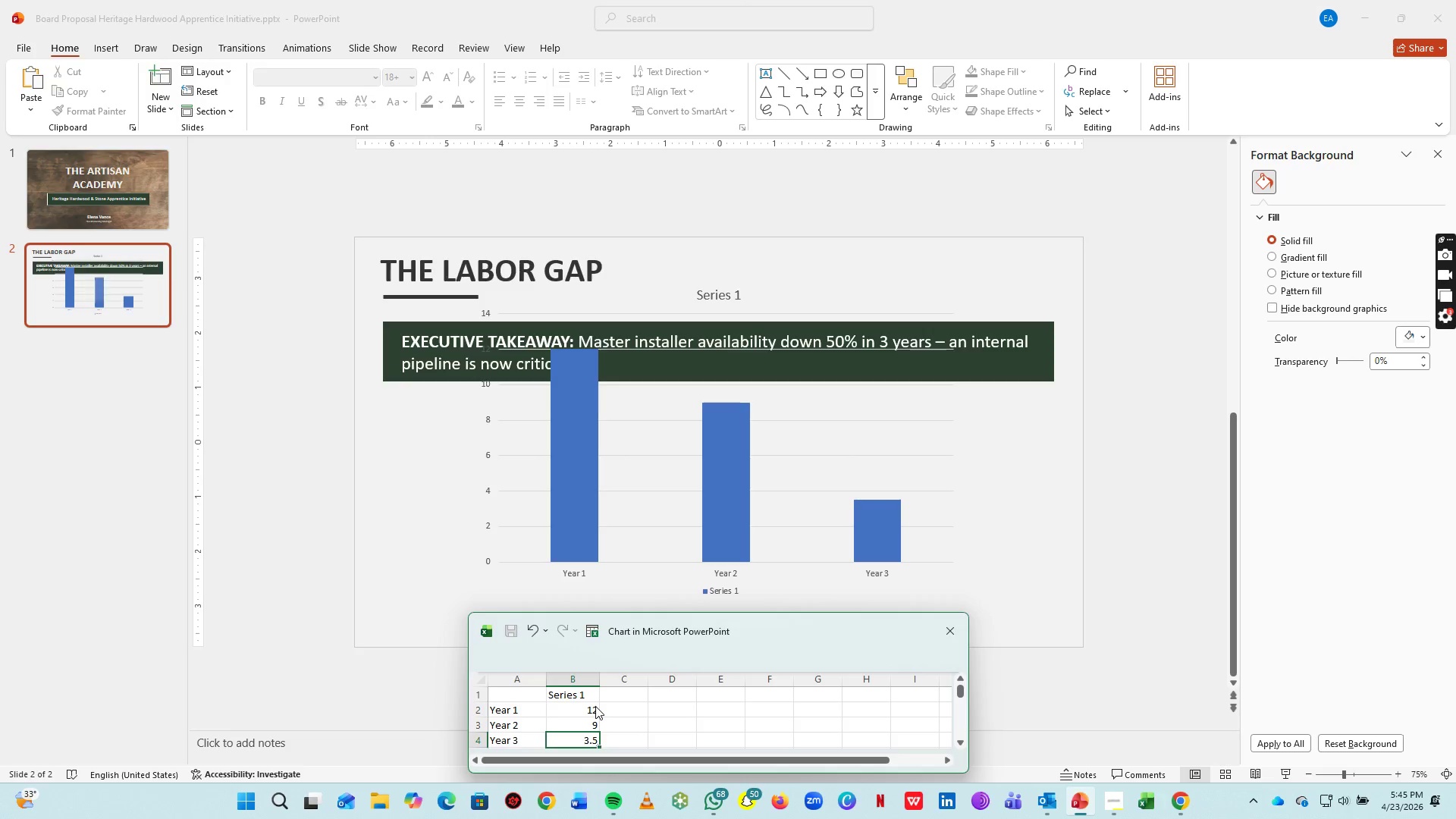 
key(6)
 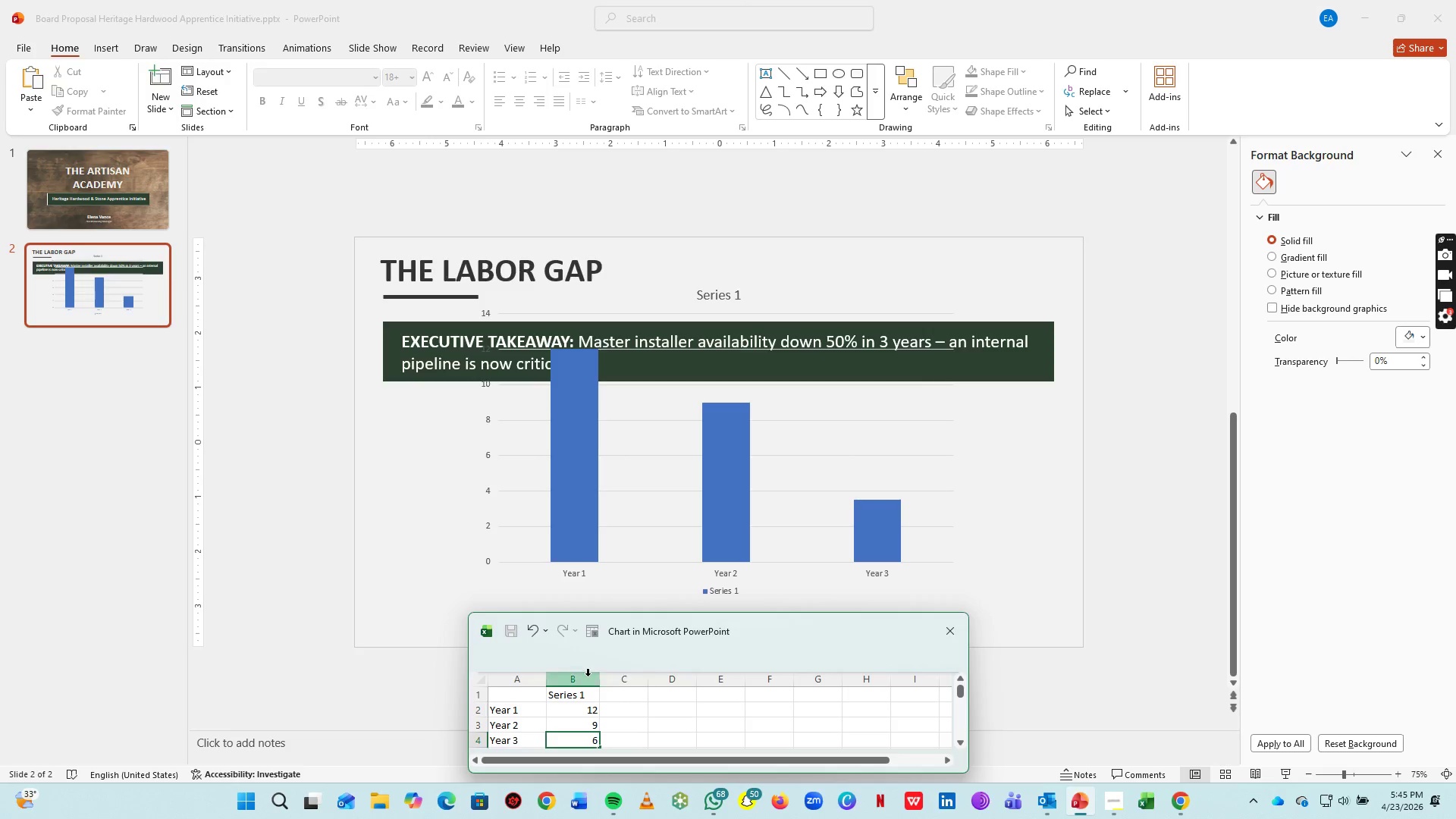 
left_click([580, 694])
 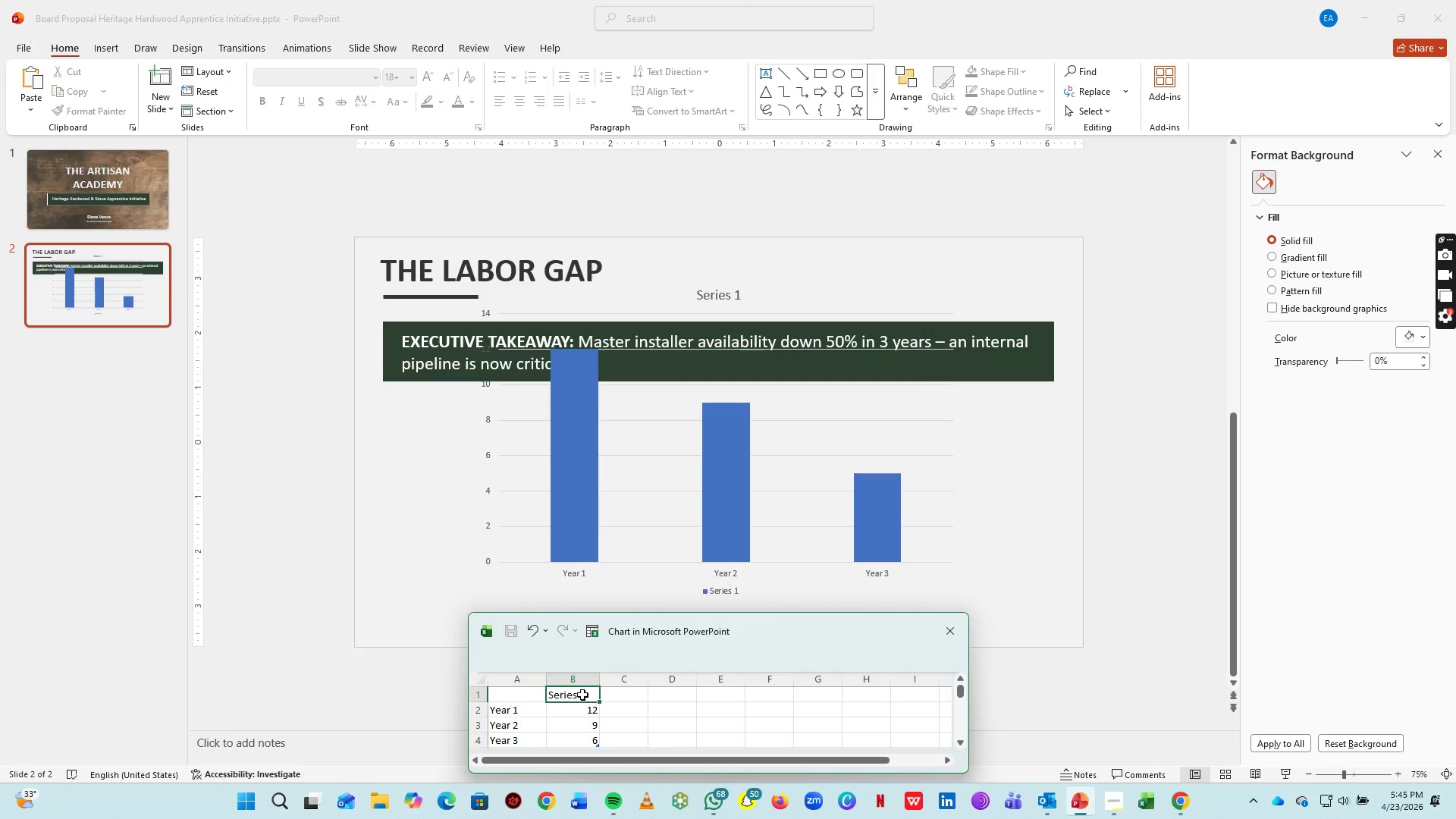 
key(Alt+AltLeft)
 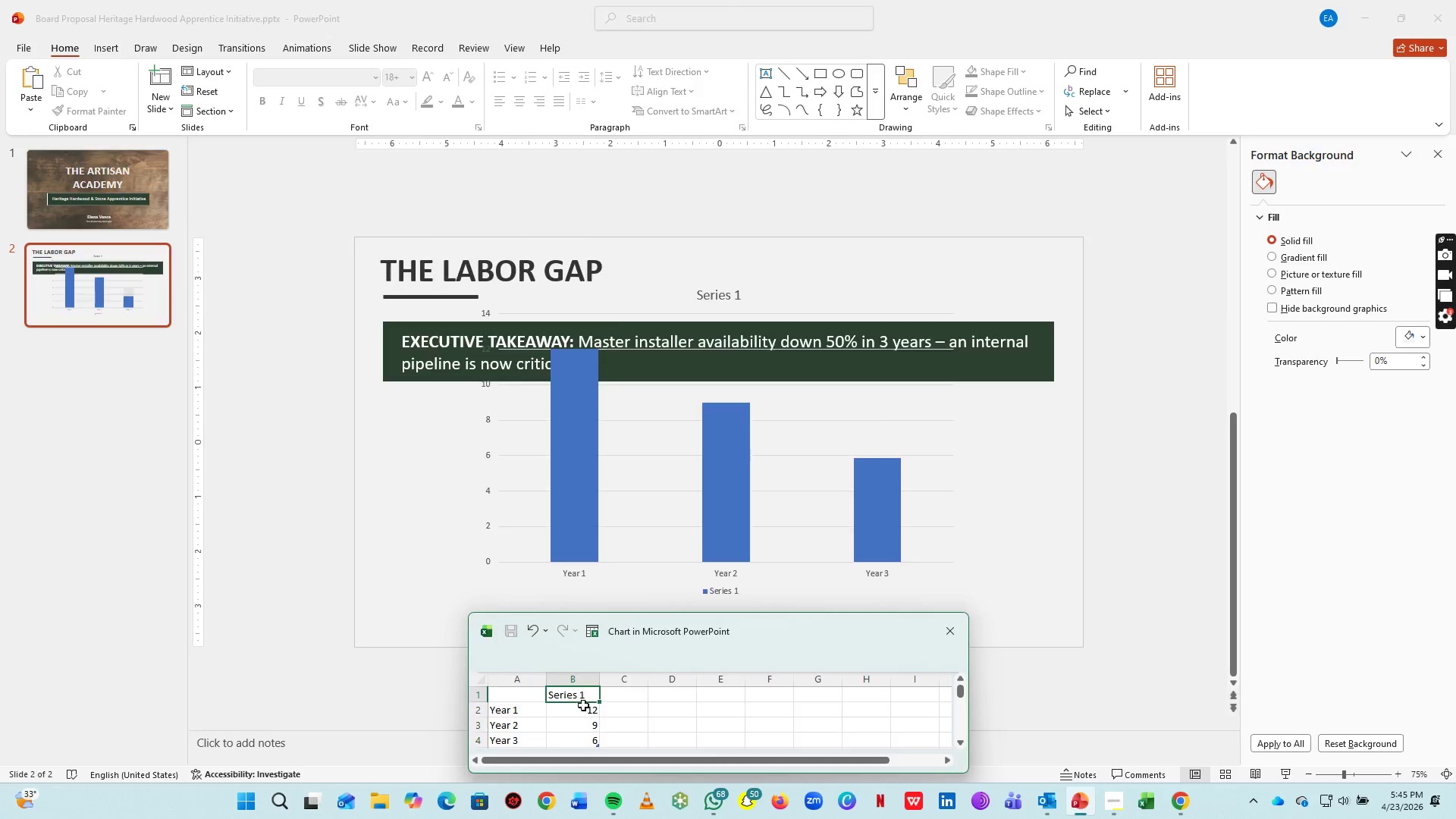 
key(Alt+Tab)